 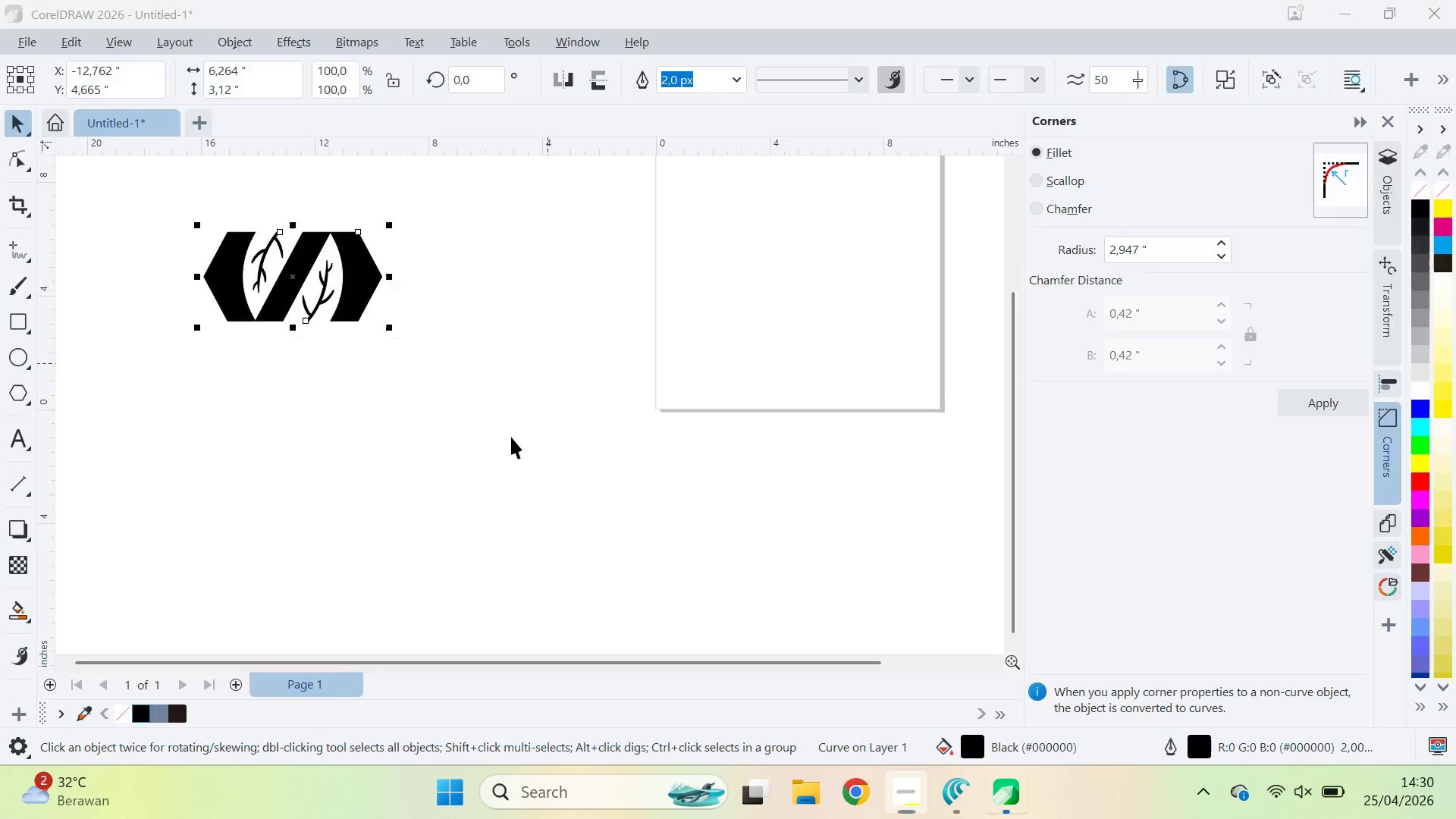 
left_click_drag(start_coordinate=[551, 379], to_coordinate=[599, 336])
 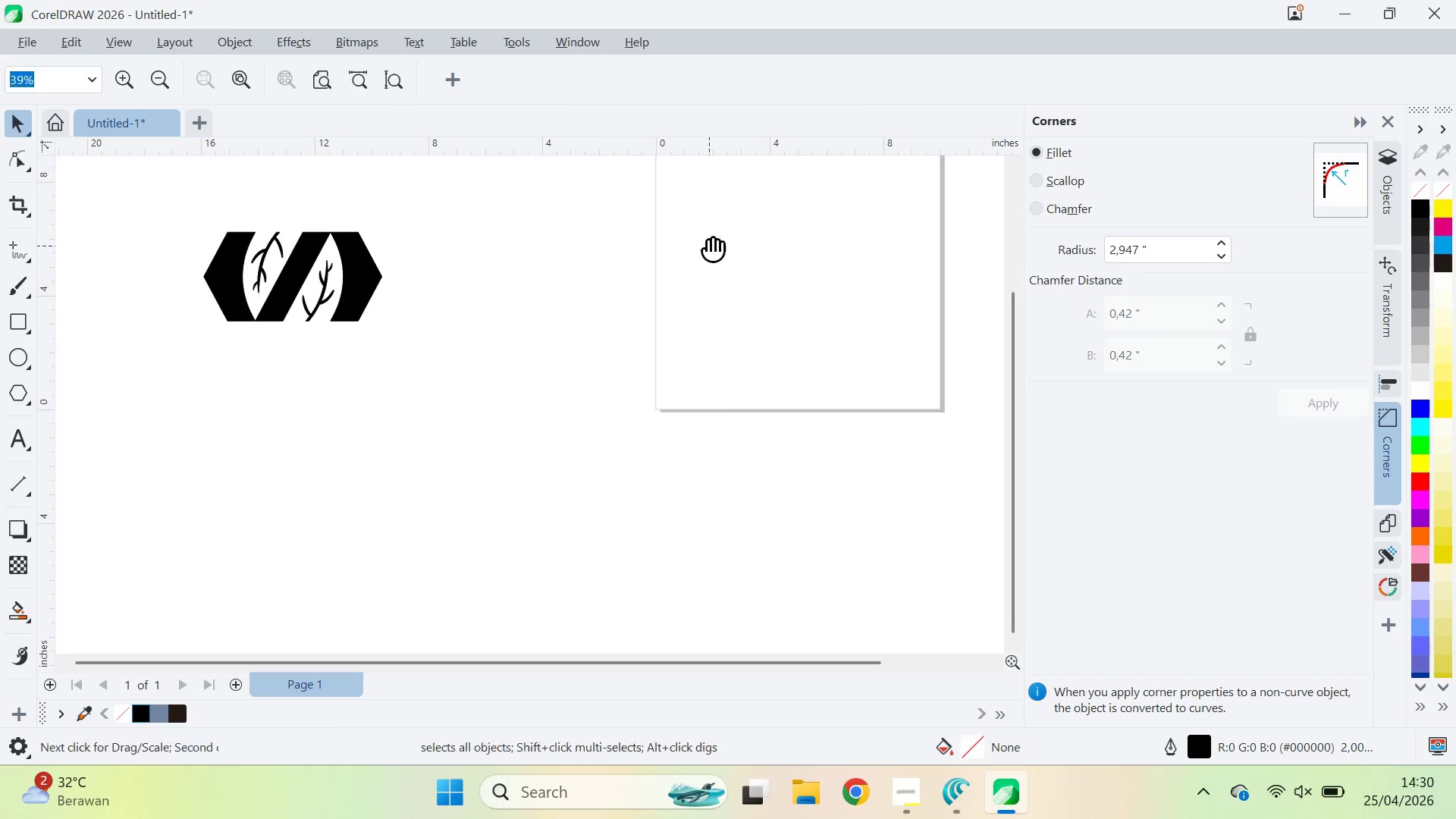 
type(qv)
 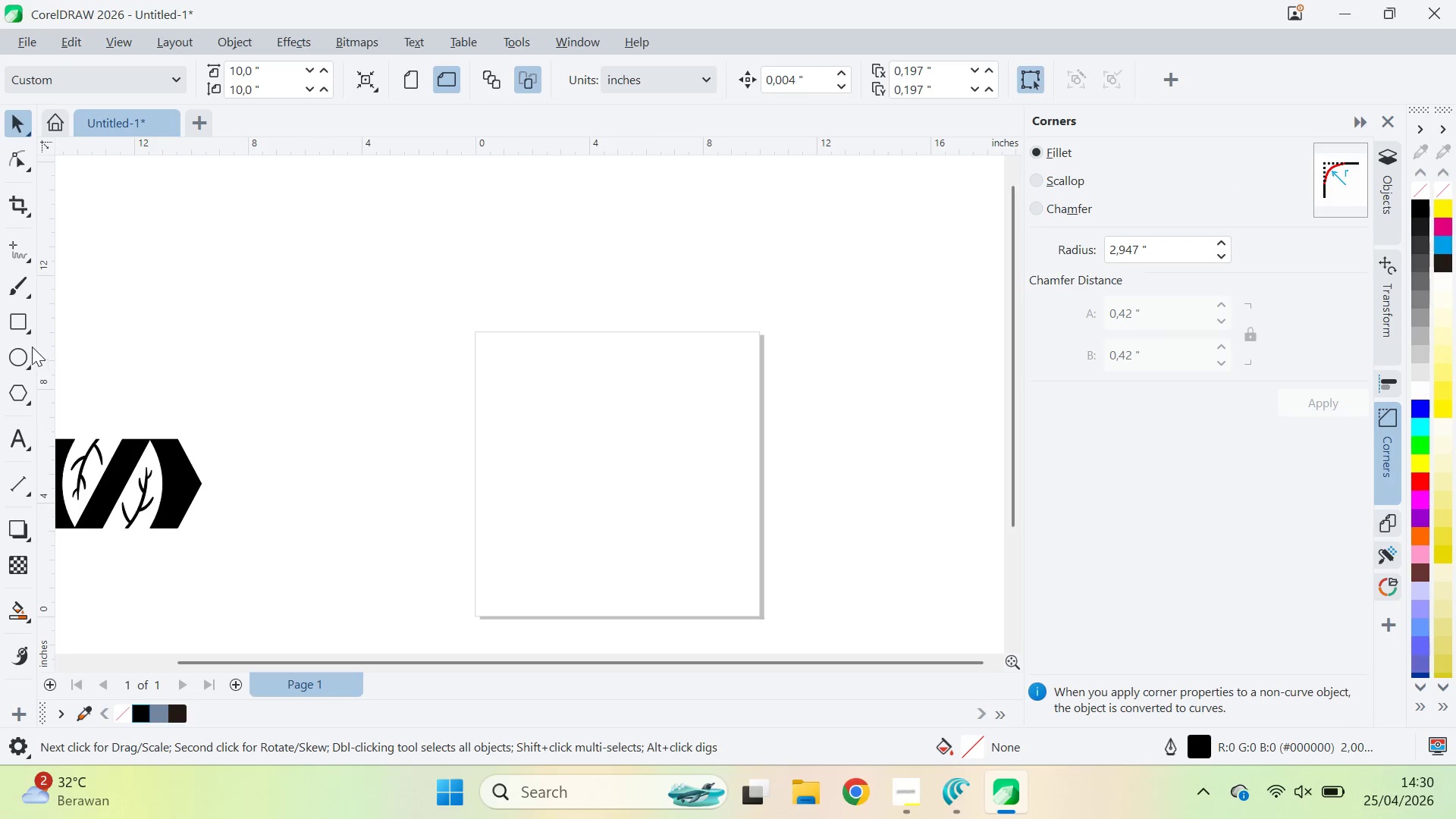 
left_click_drag(start_coordinate=[704, 244], to_coordinate=[524, 451])
 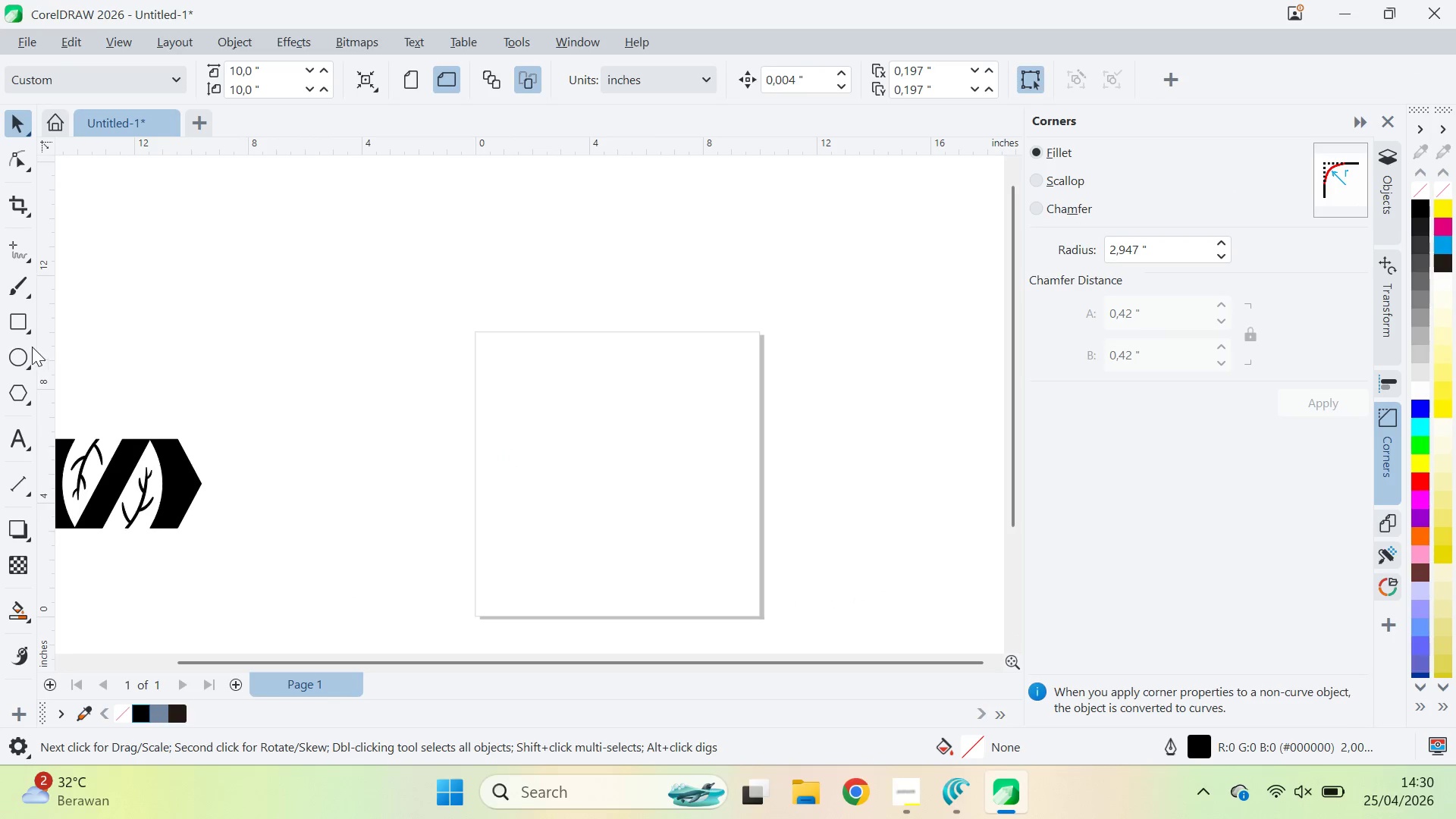 
left_click([20, 348])
 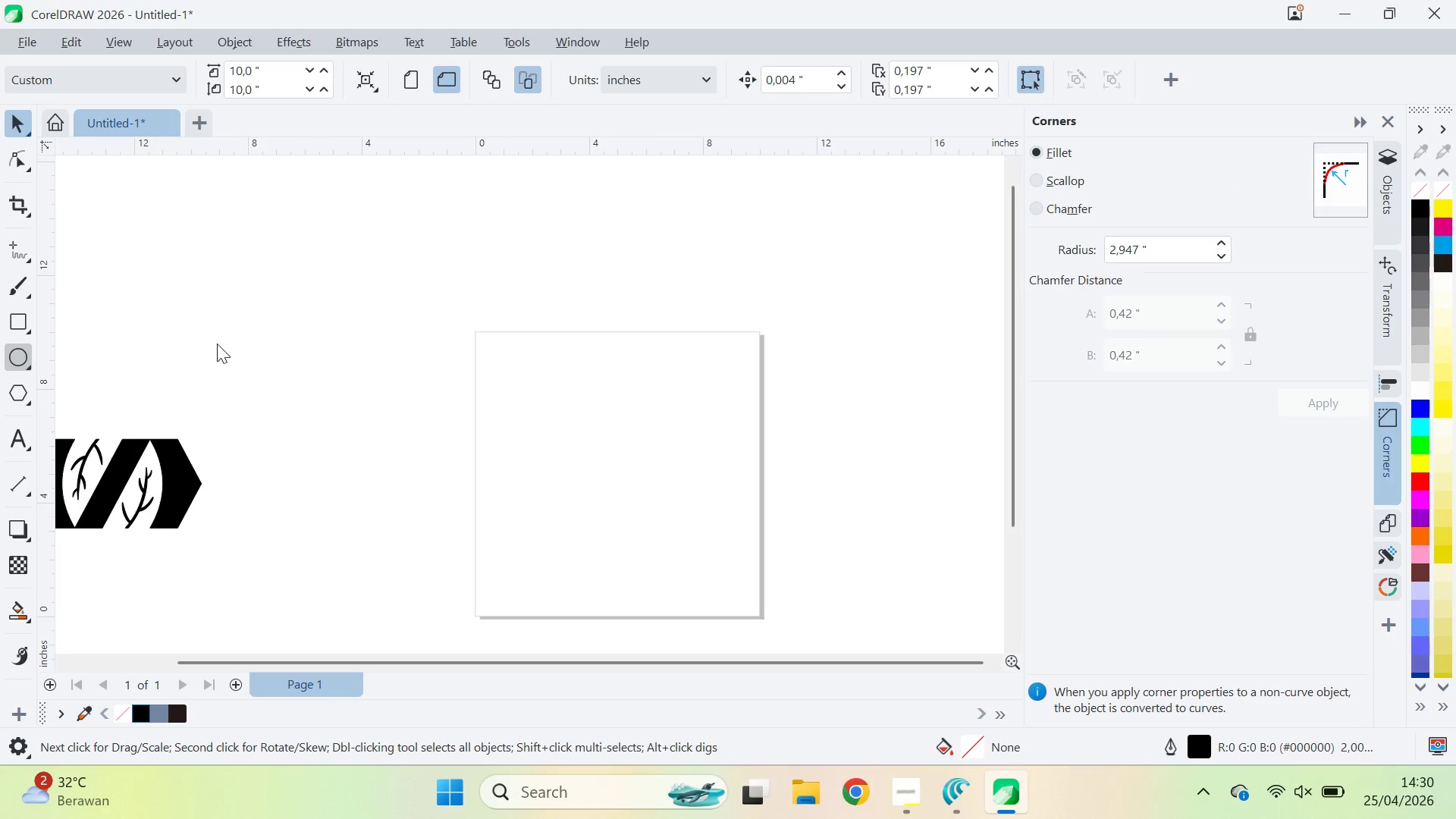 
hold_key(key=ControlLeft, duration=0.55)
left_click_drag(start_coordinate=[358, 337], to_coordinate=[391, 381])
 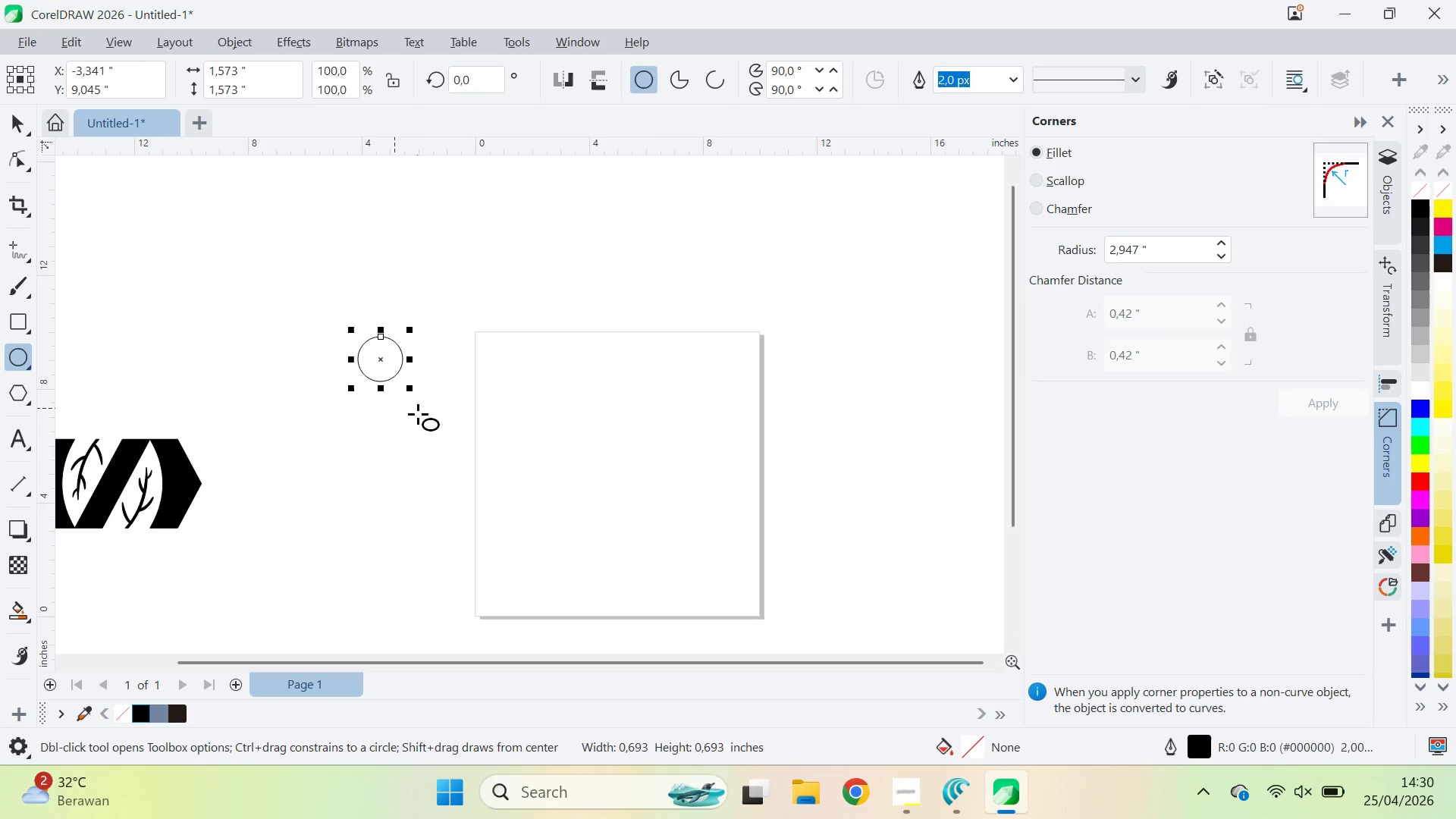 
key(V)
 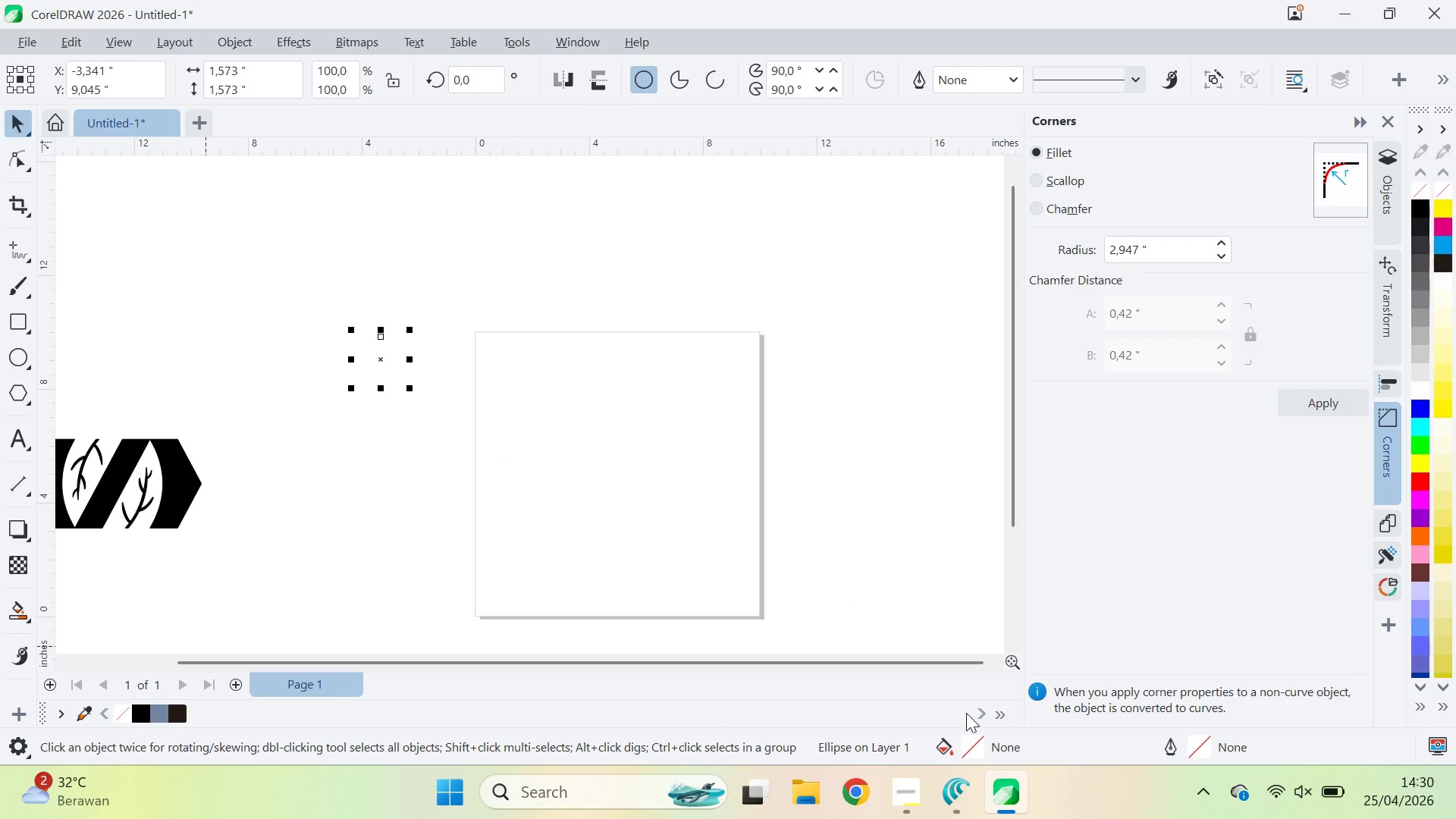 
double_click([971, 750])
 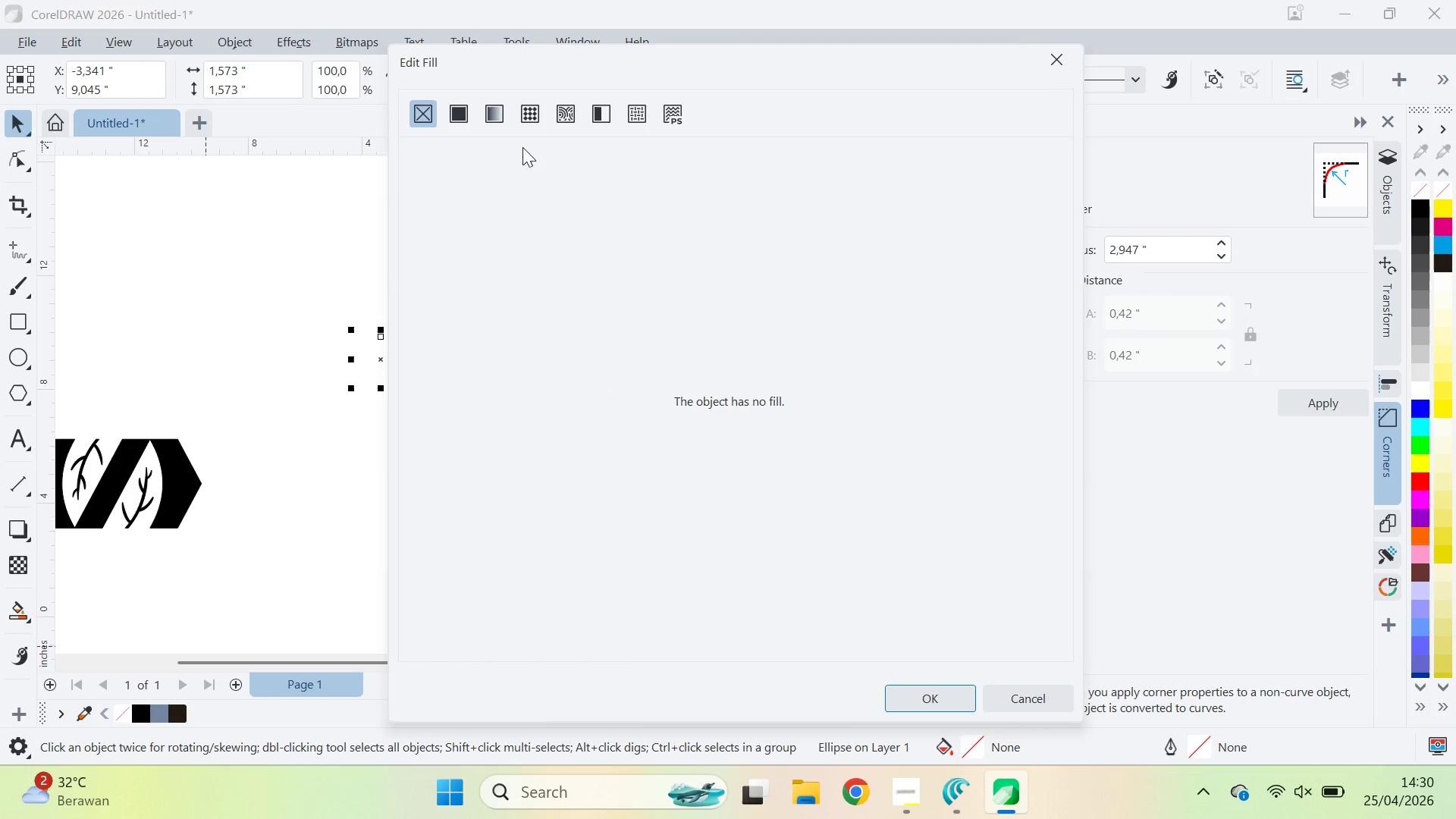 
left_click([450, 115])
 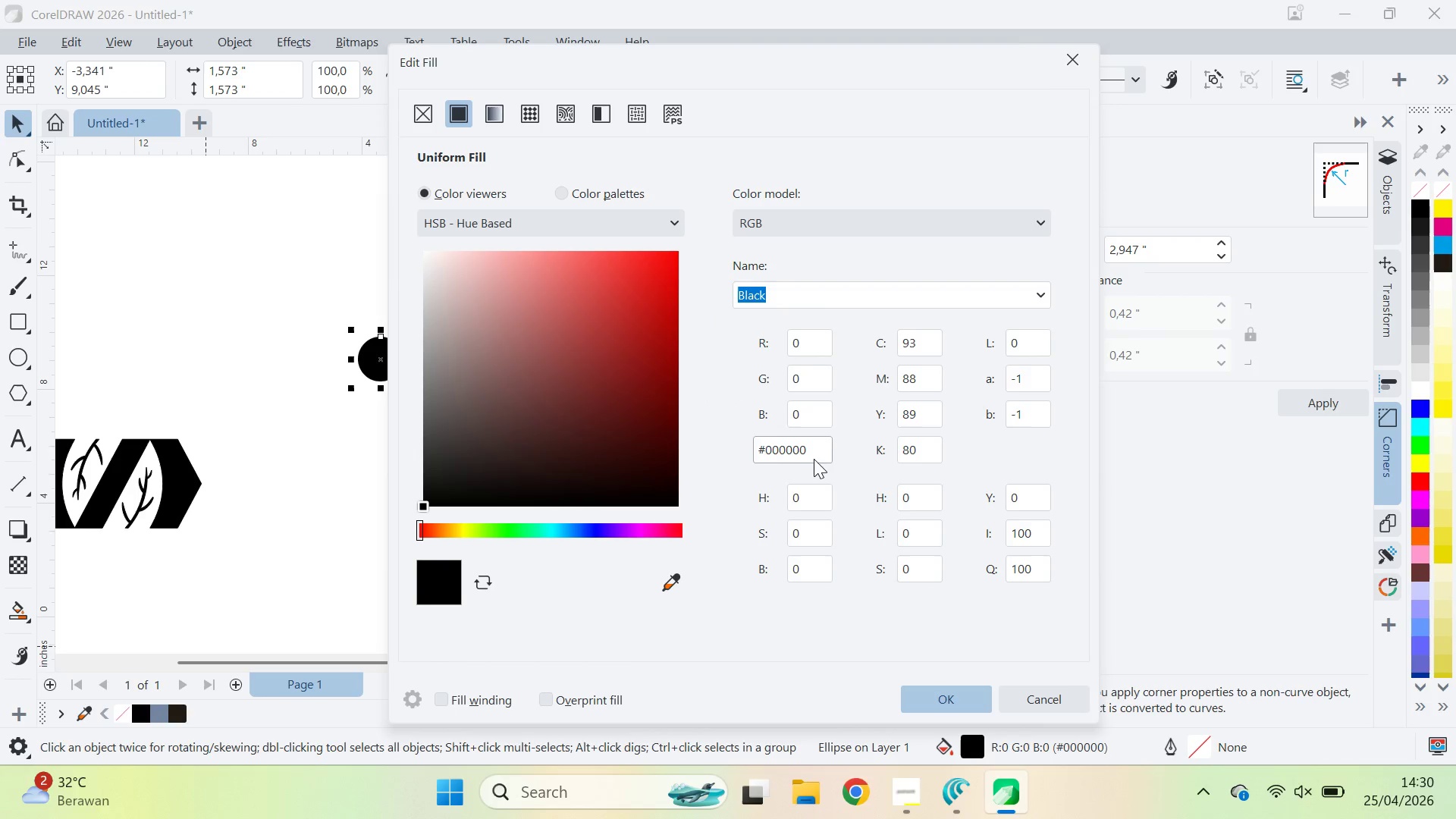 
triple_click([817, 450])
 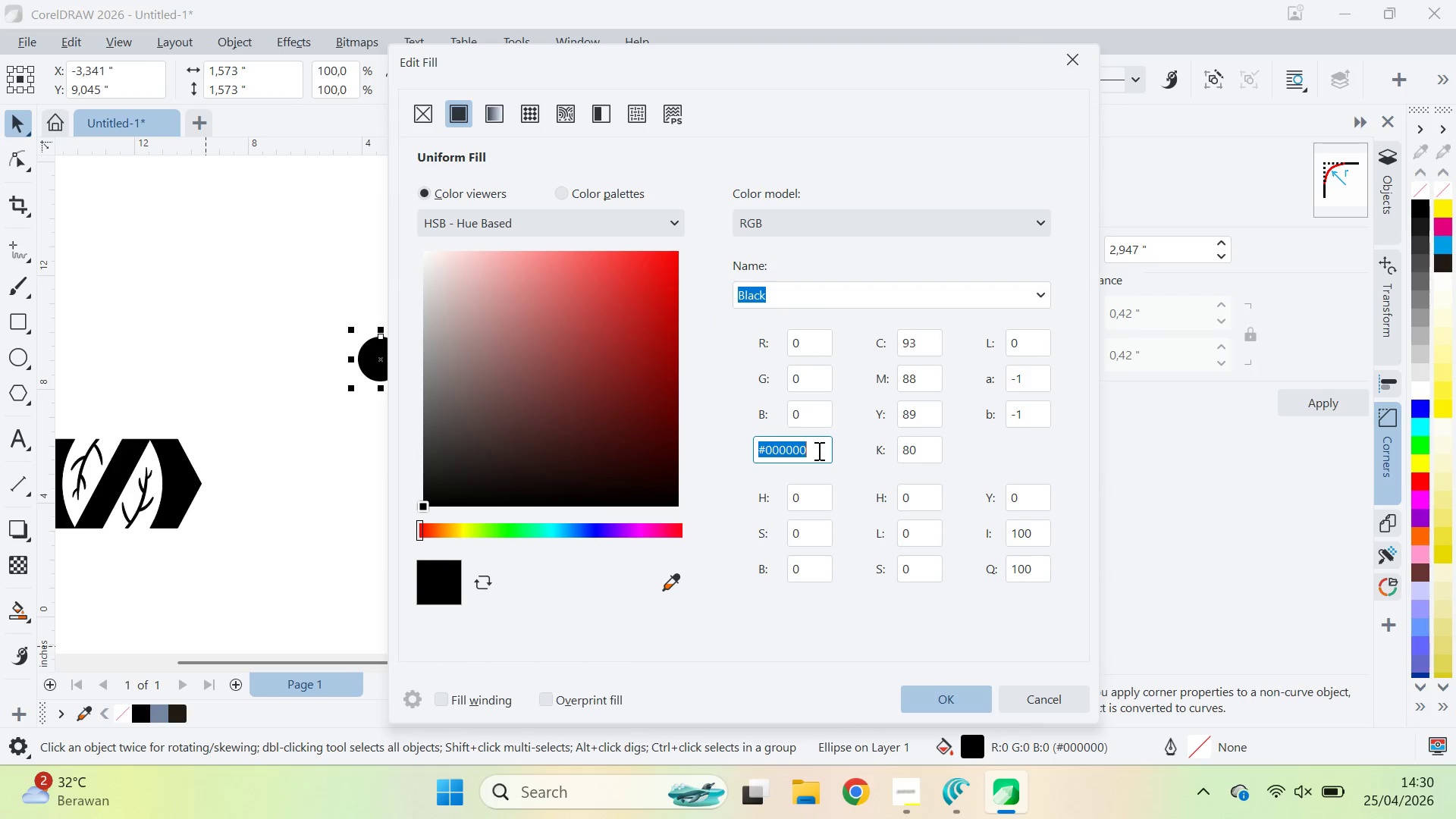 
triple_click([817, 450])
 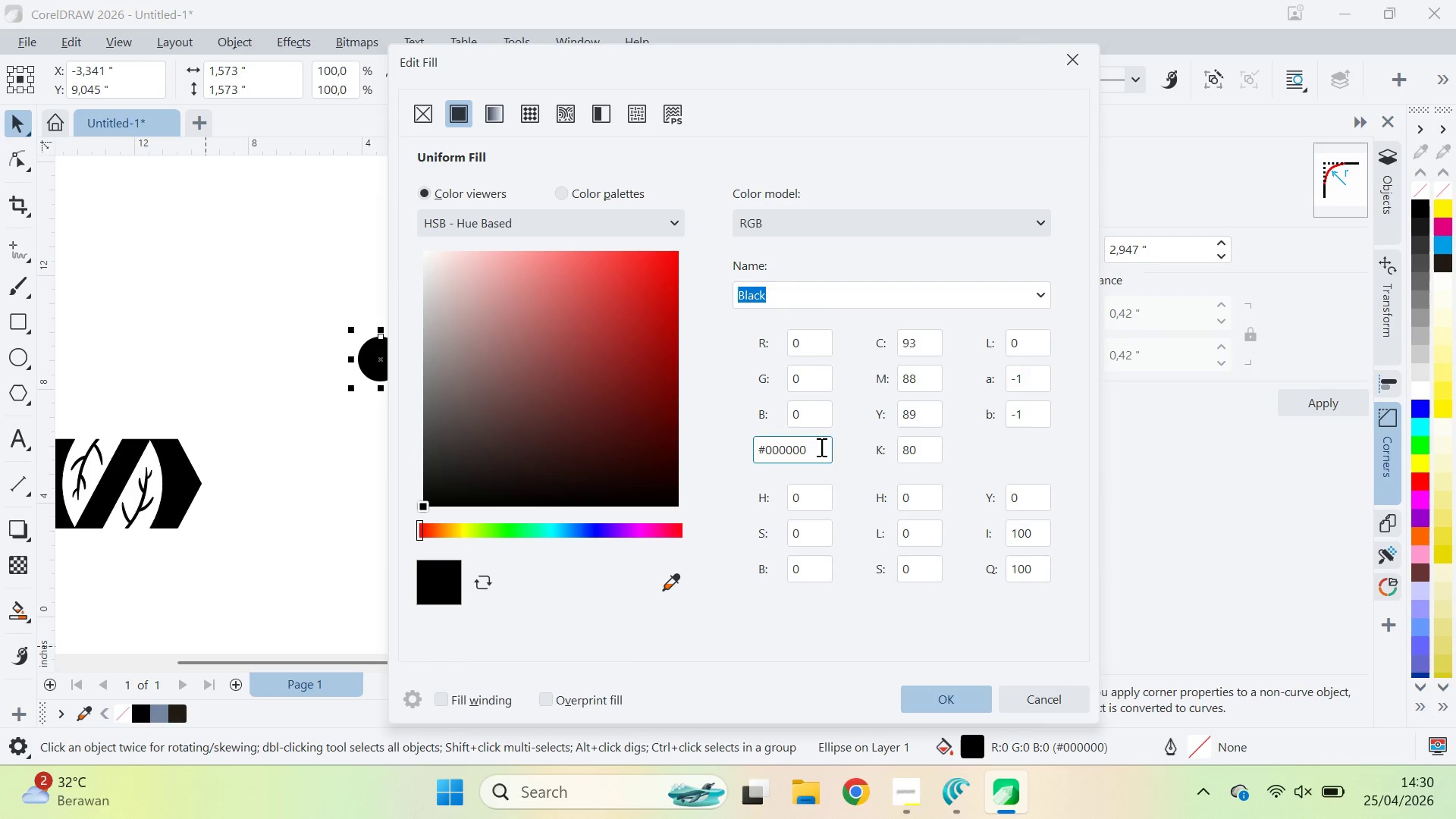 
key(Control+A)
 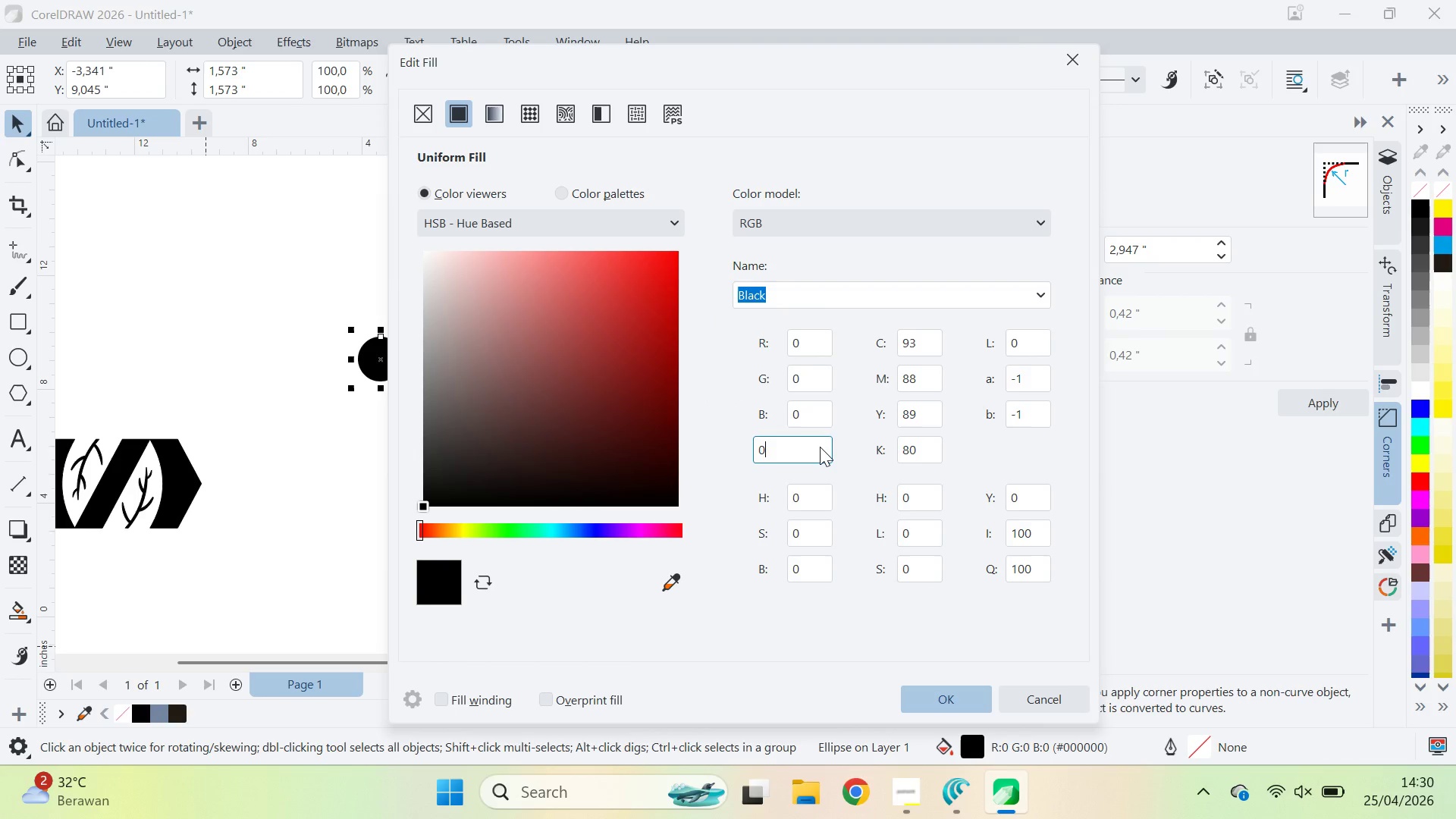 
type(012)
key(Backspace)
type(55)
key(Backspace)
key(Backspace)
type(4421)
 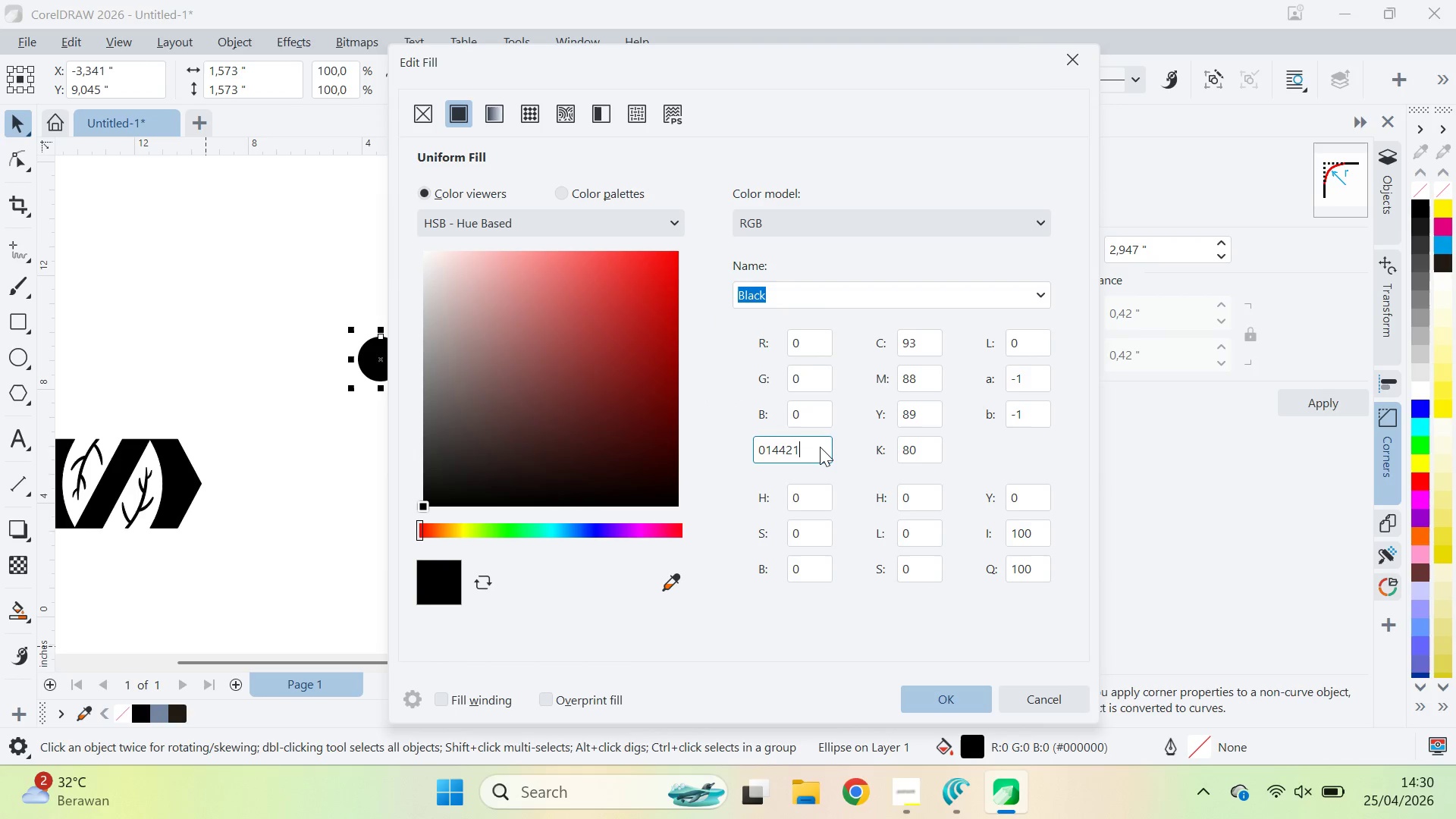 
key(Alt+AltLeft)
 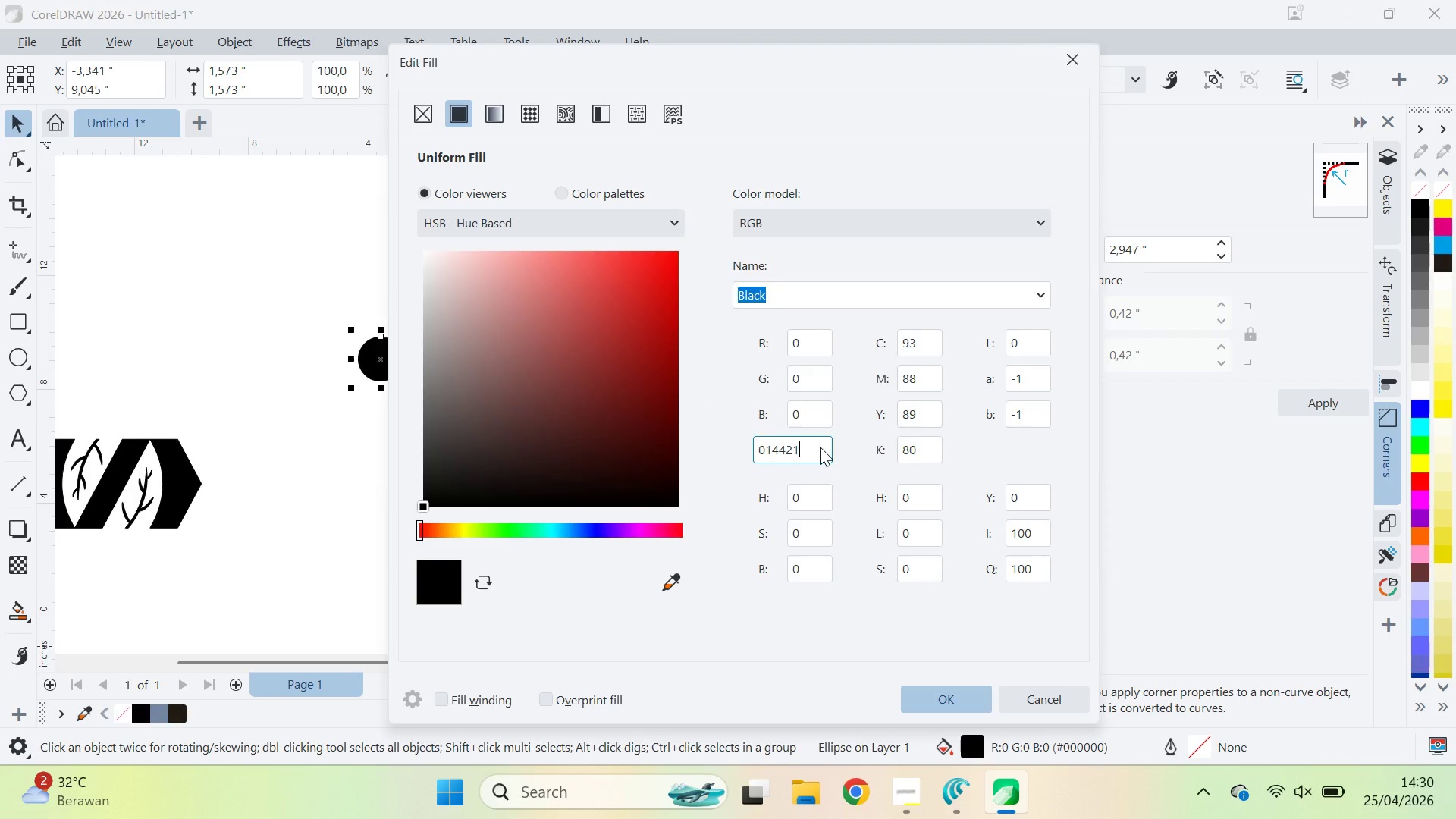 
key(Alt+AltLeft)
 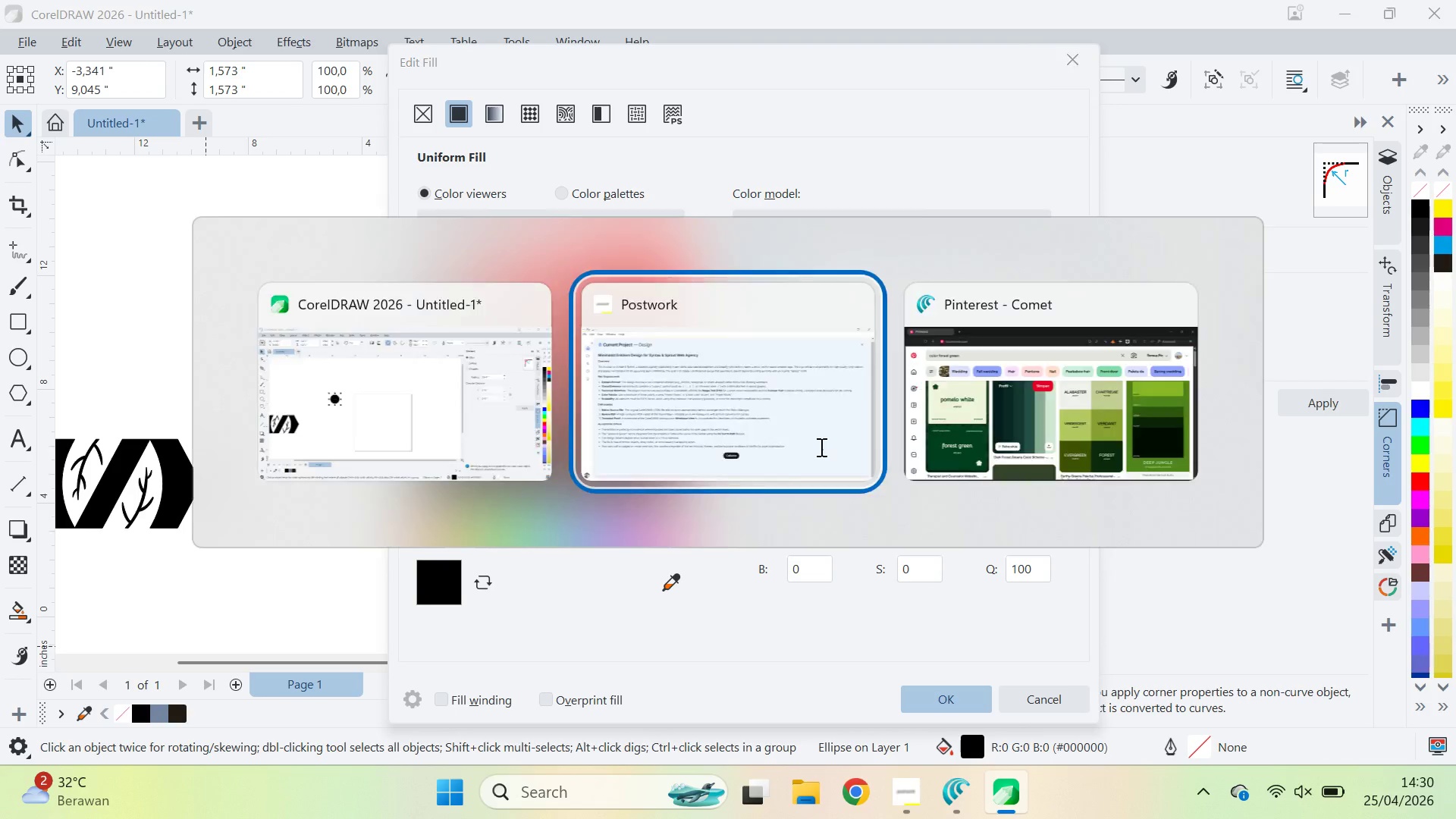 
key(Alt+Tab)